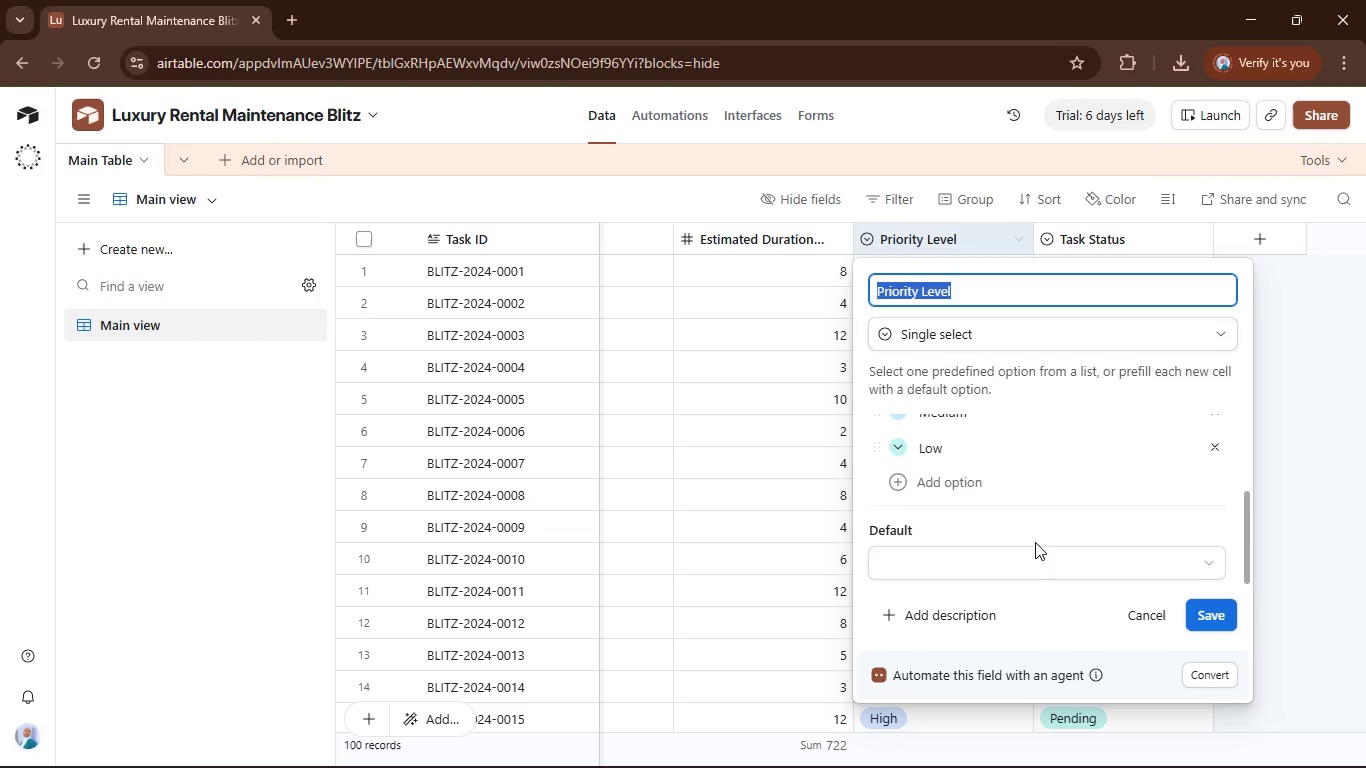 
scroll: coordinate [1035, 542], scroll_direction: up, amount: 4.0
 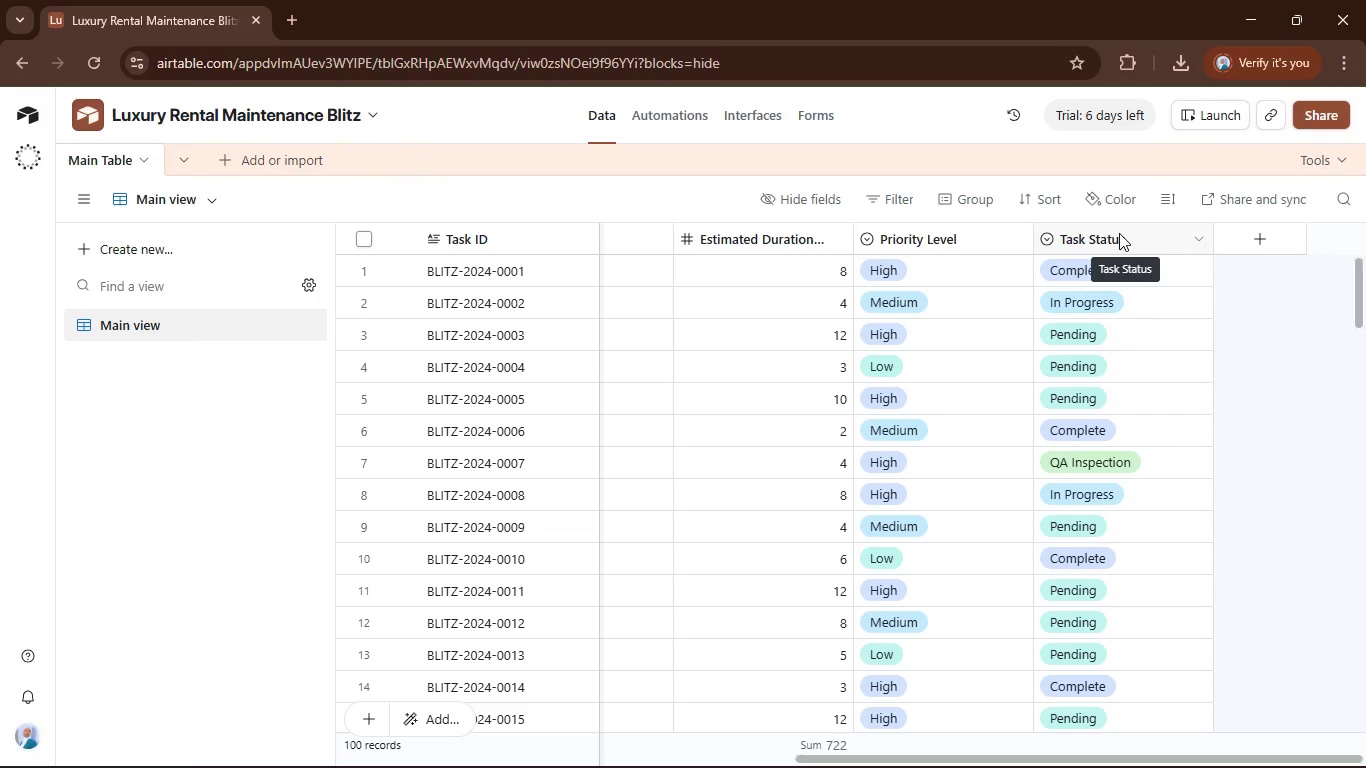 
wait(5.38)
 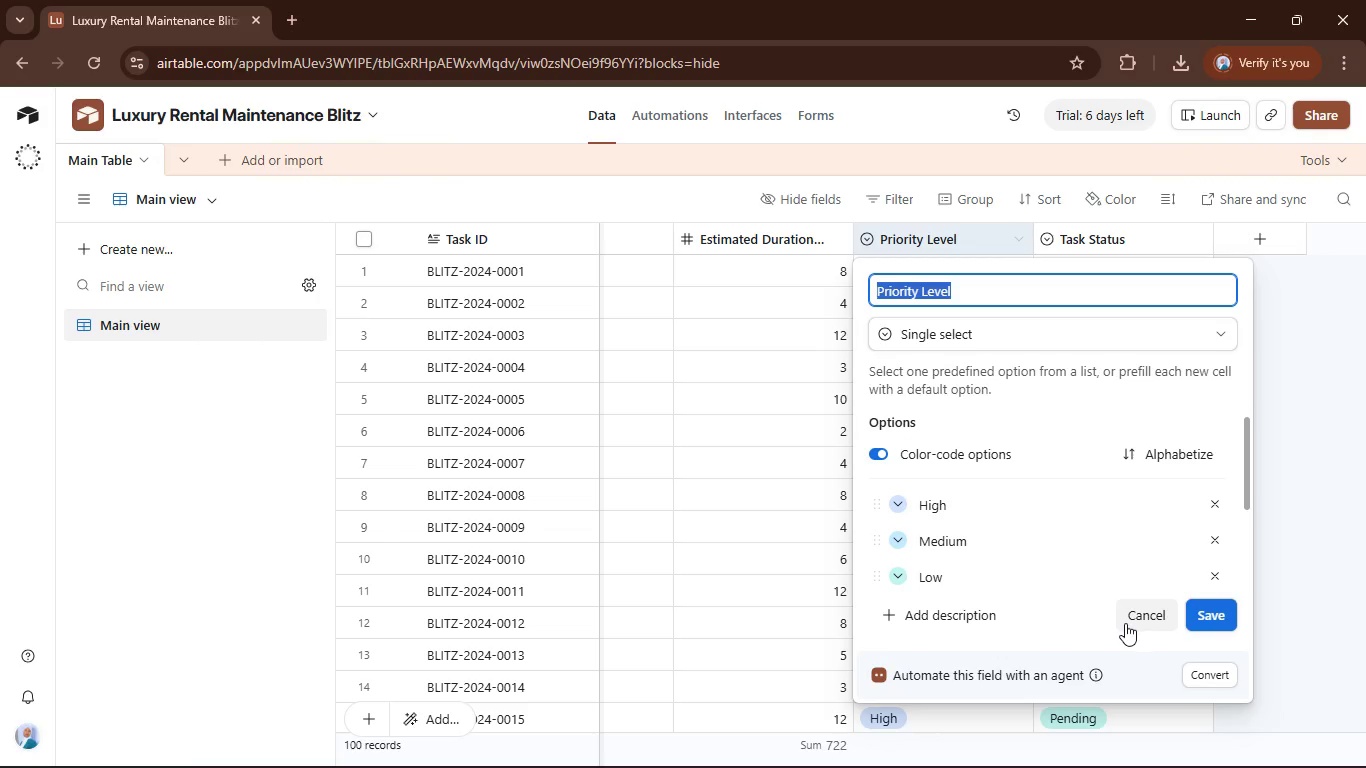 
double_click([1119, 233])
 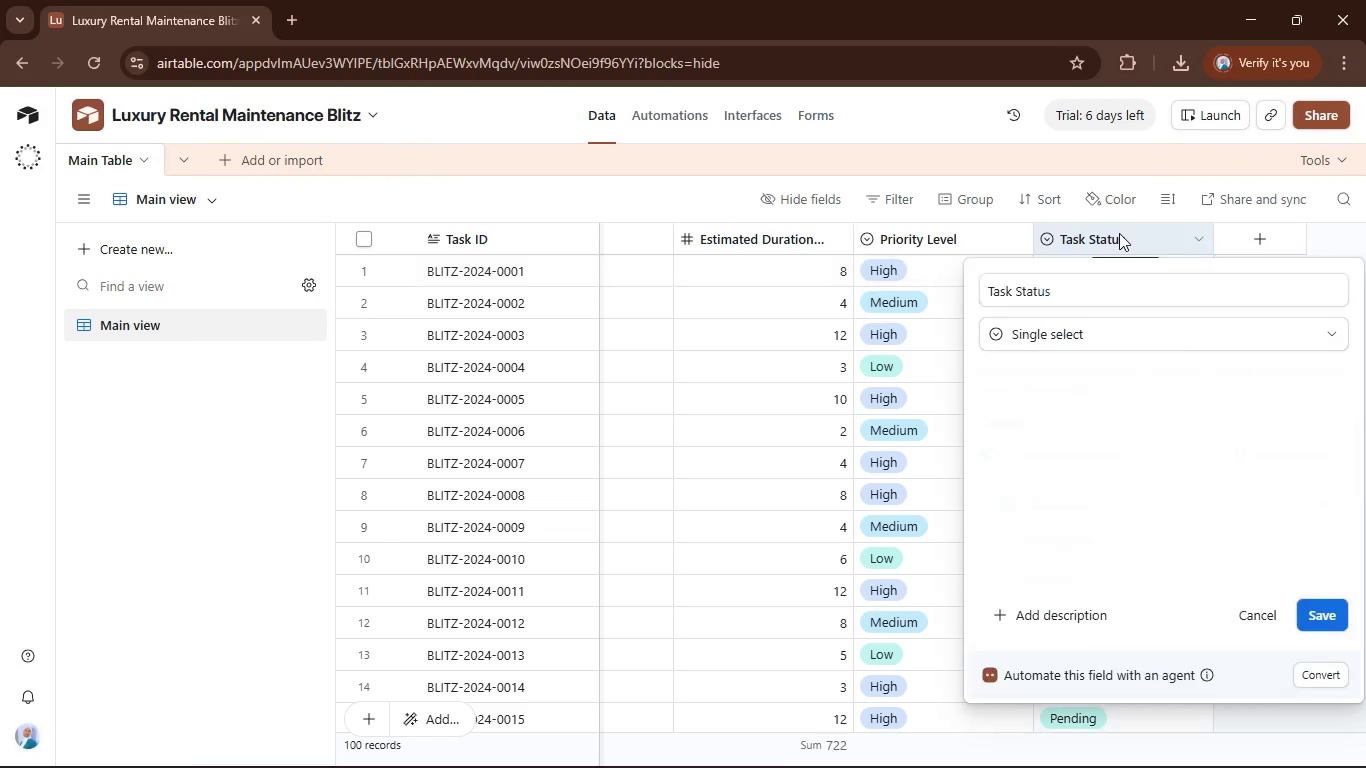 
triple_click([1119, 233])
 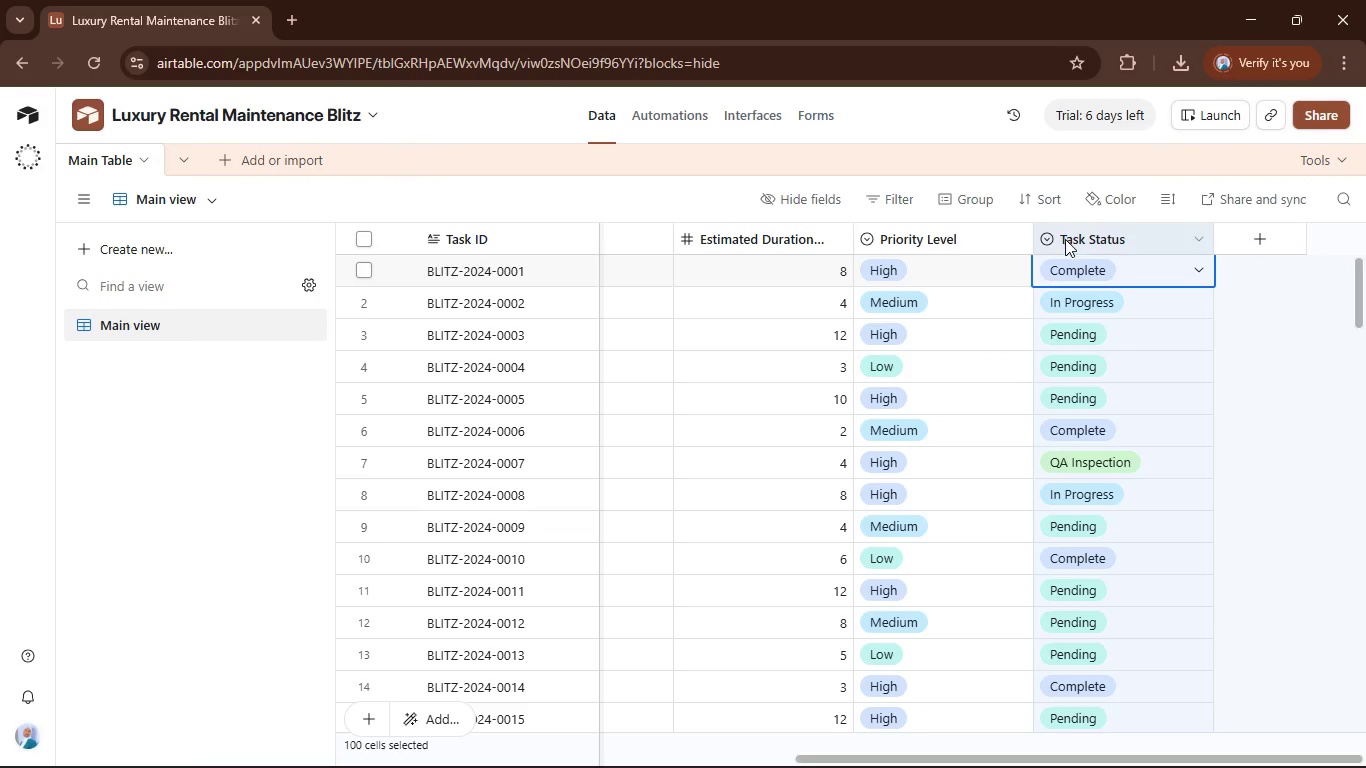 
double_click([1065, 239])
 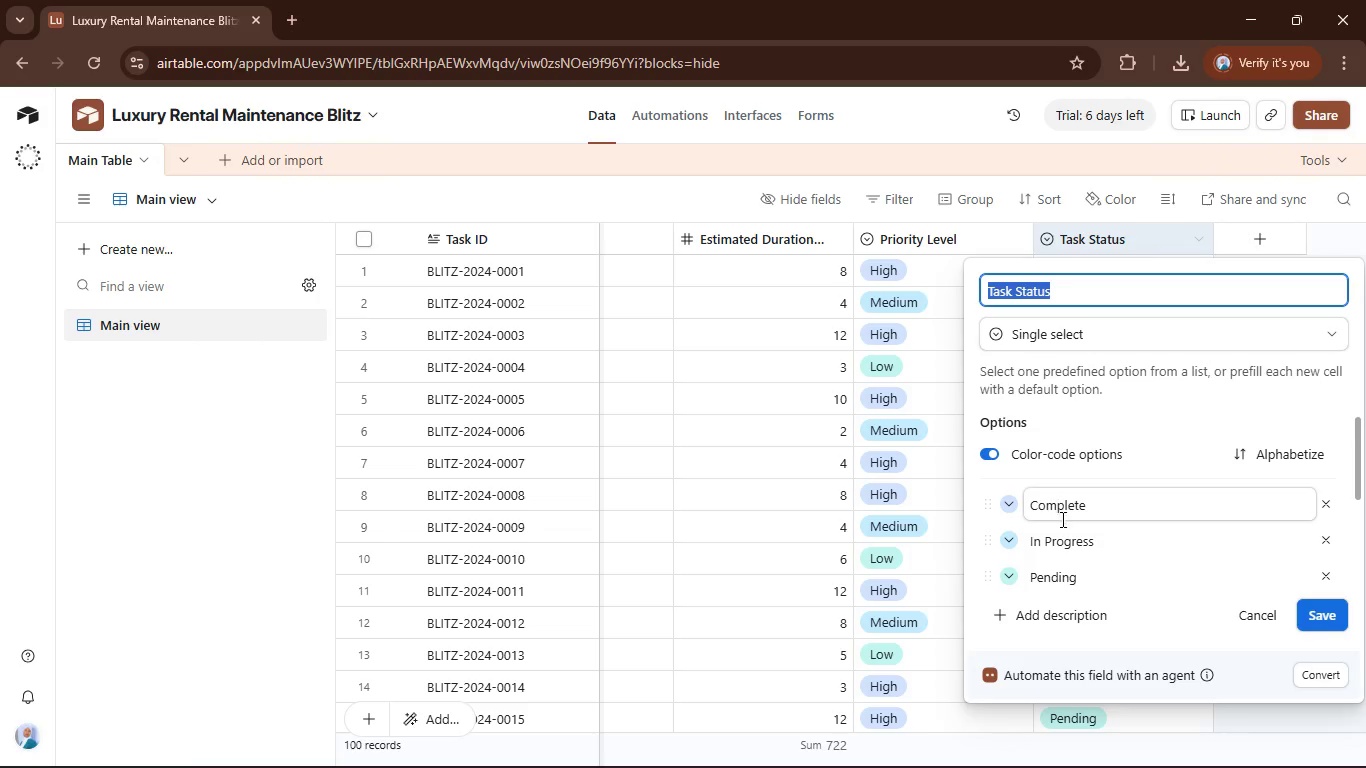 
scroll: coordinate [1102, 497], scroll_direction: down, amount: 2.0
 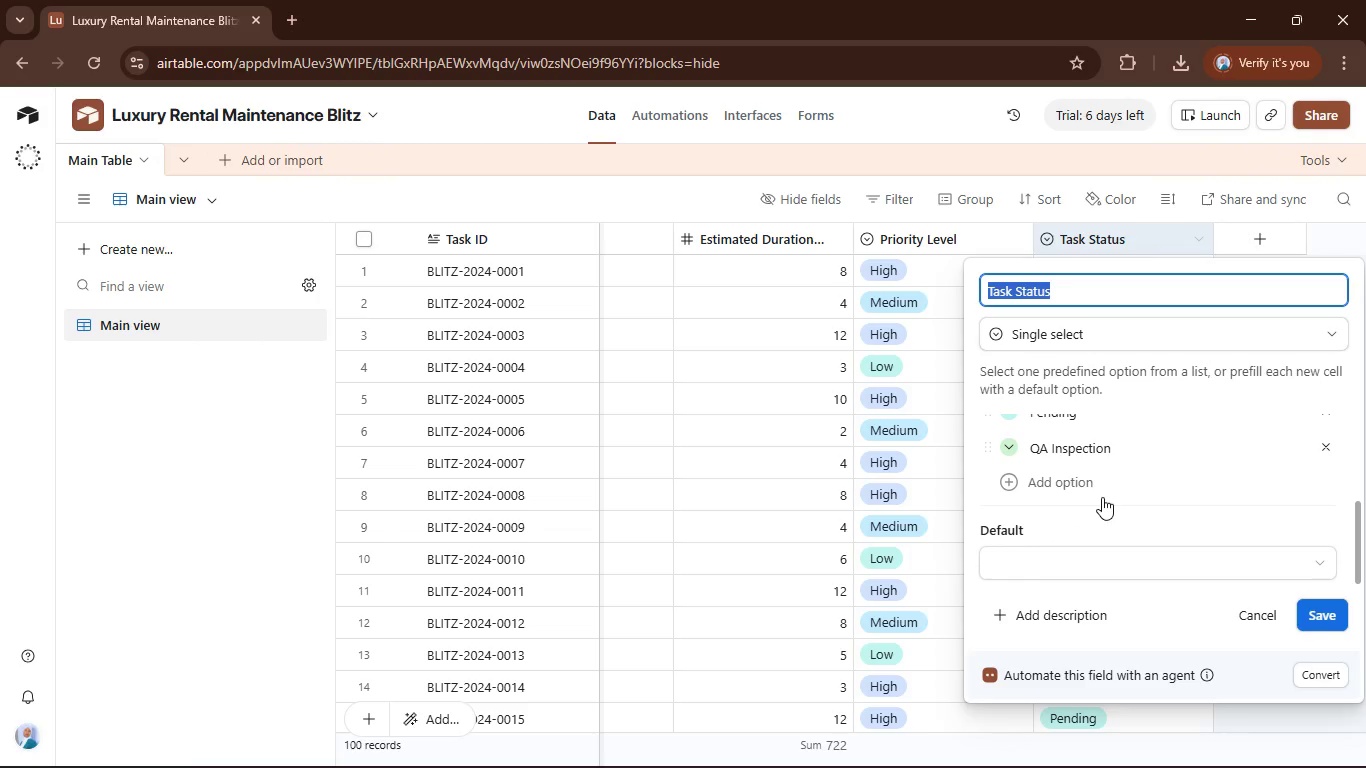 
scroll: coordinate [1102, 497], scroll_direction: up, amount: 3.0
 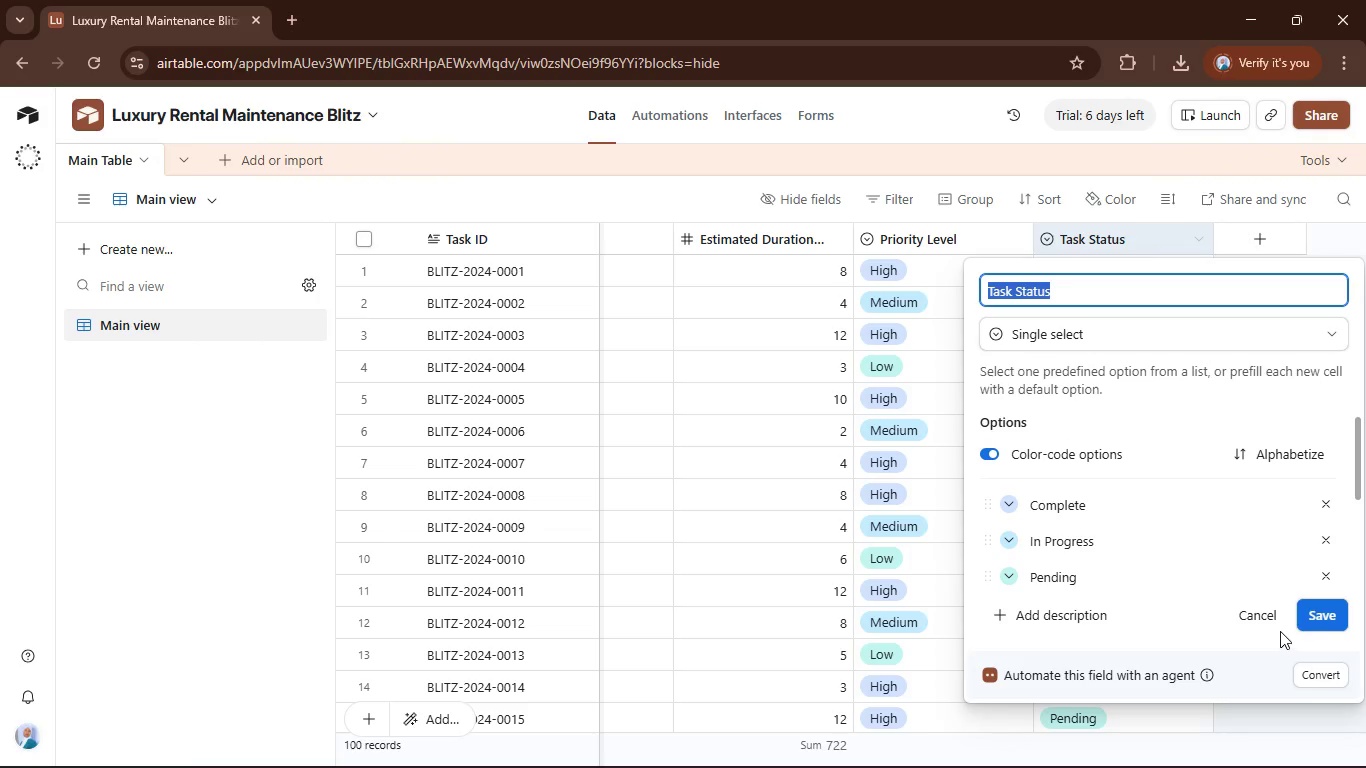 
left_click([1266, 623])
 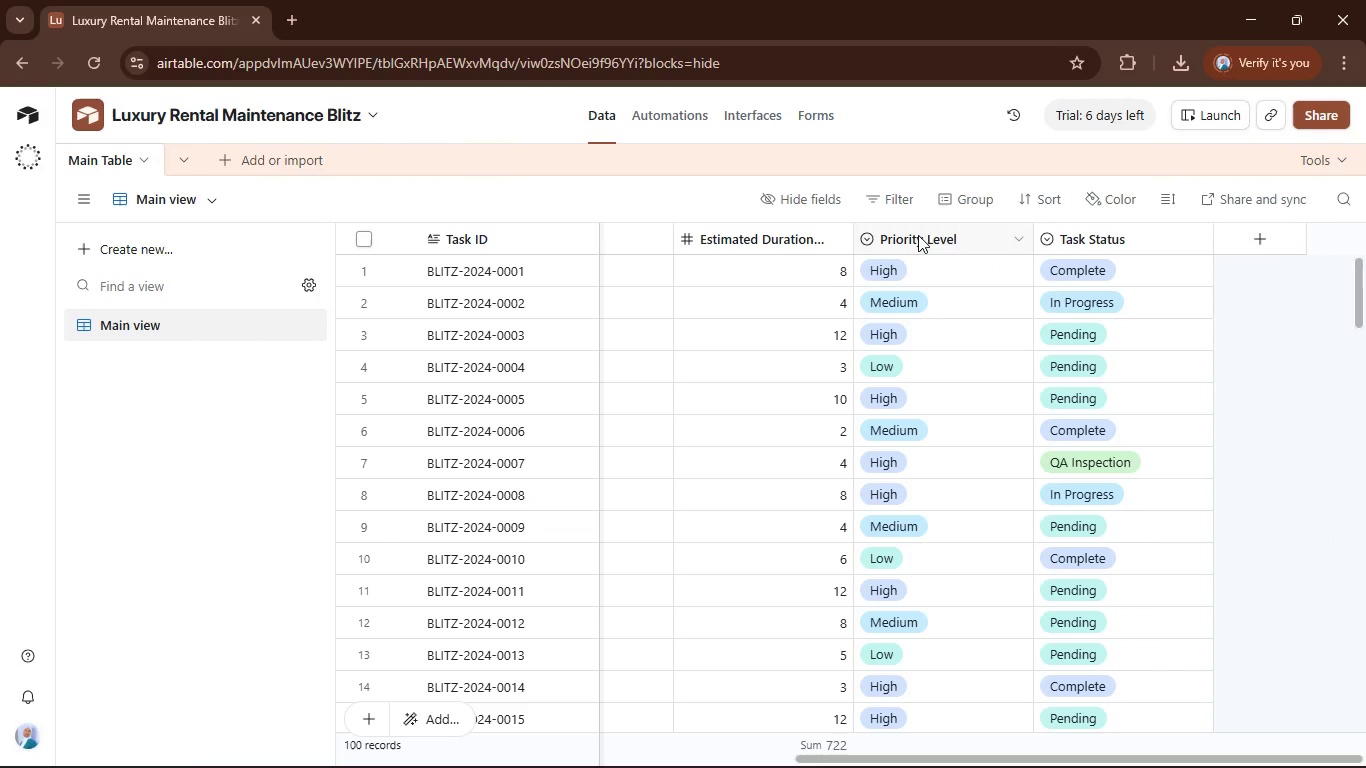 
left_click([918, 235])
 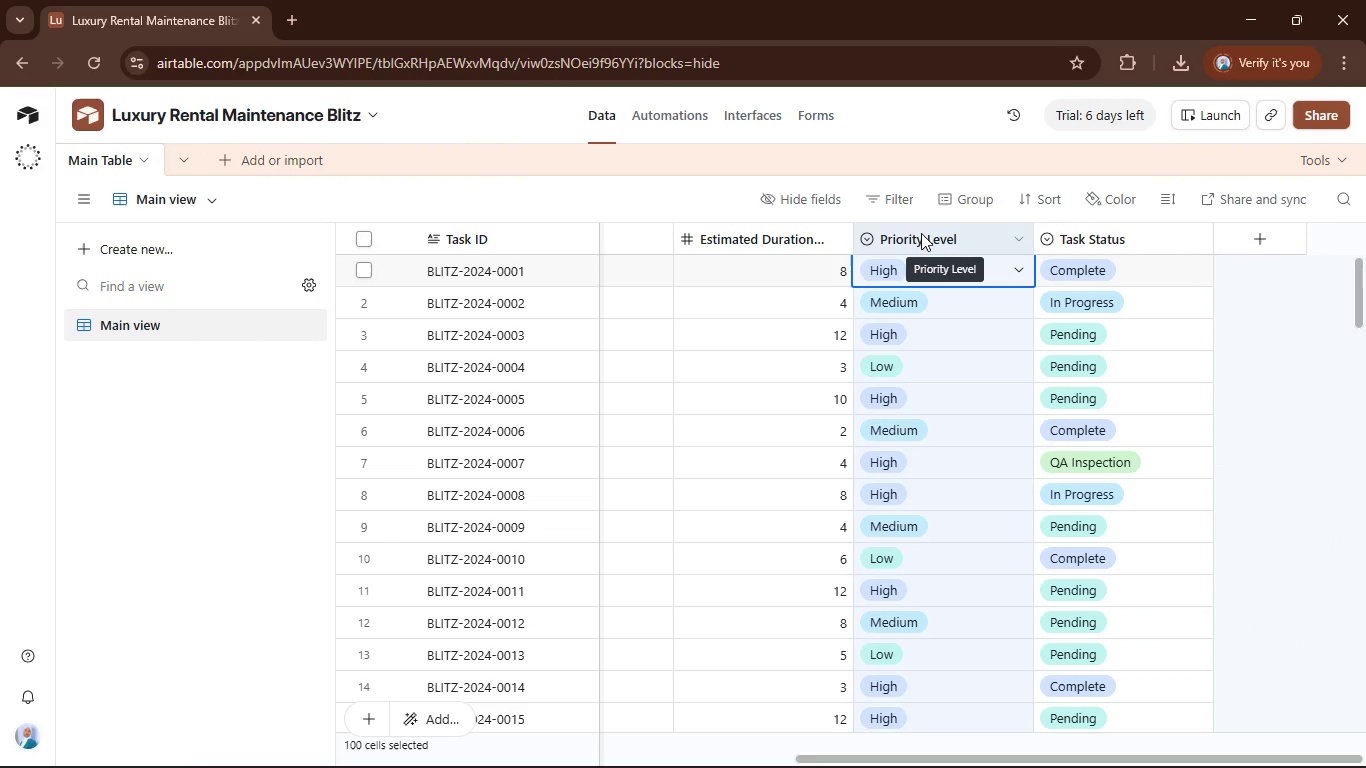 
double_click([921, 233])
 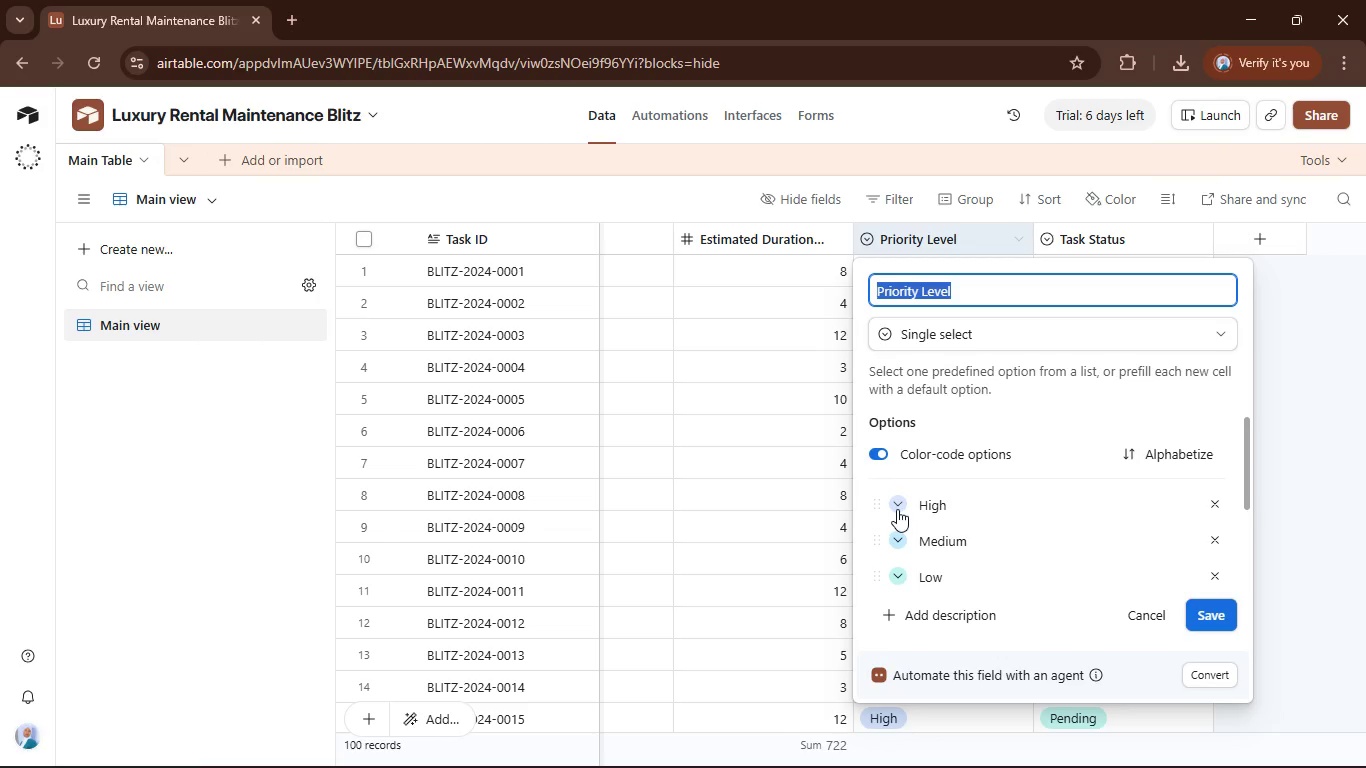 
left_click([897, 509])
 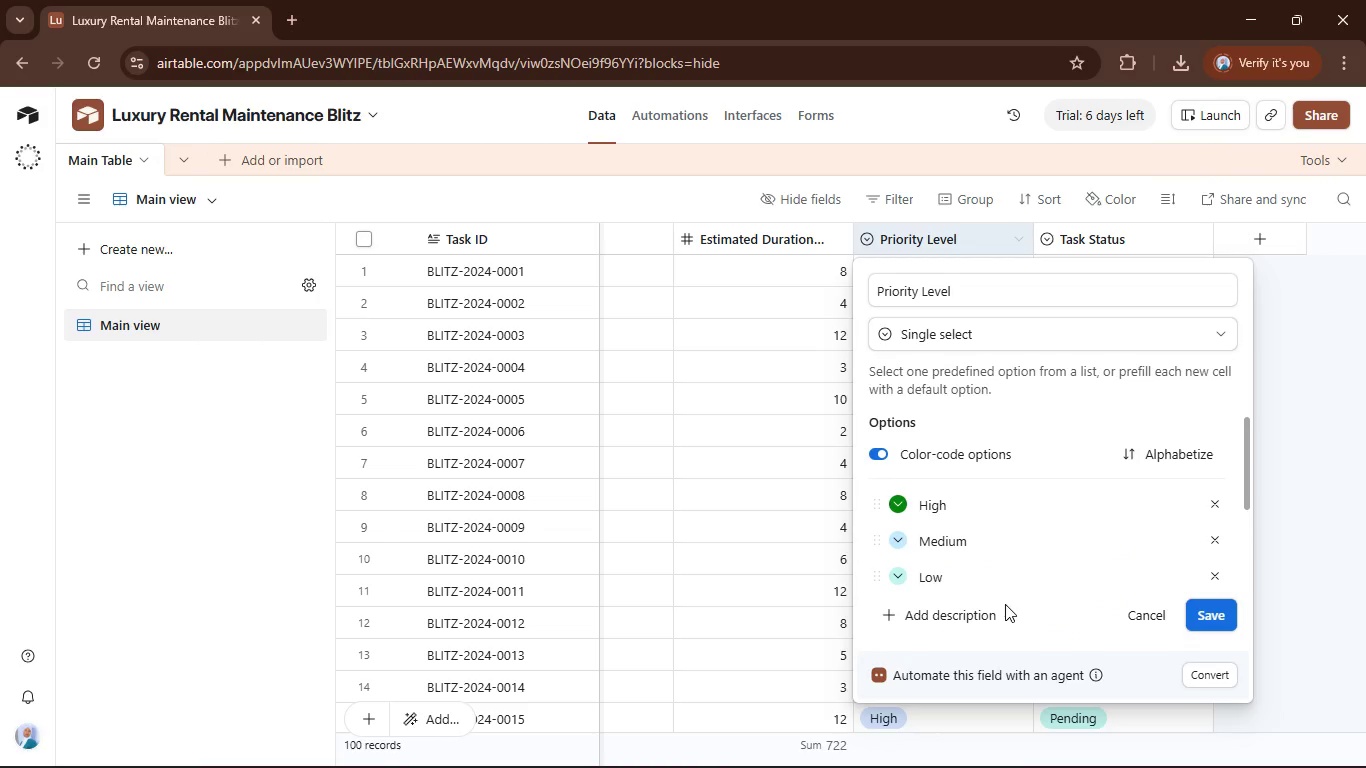 
left_click([899, 541])
 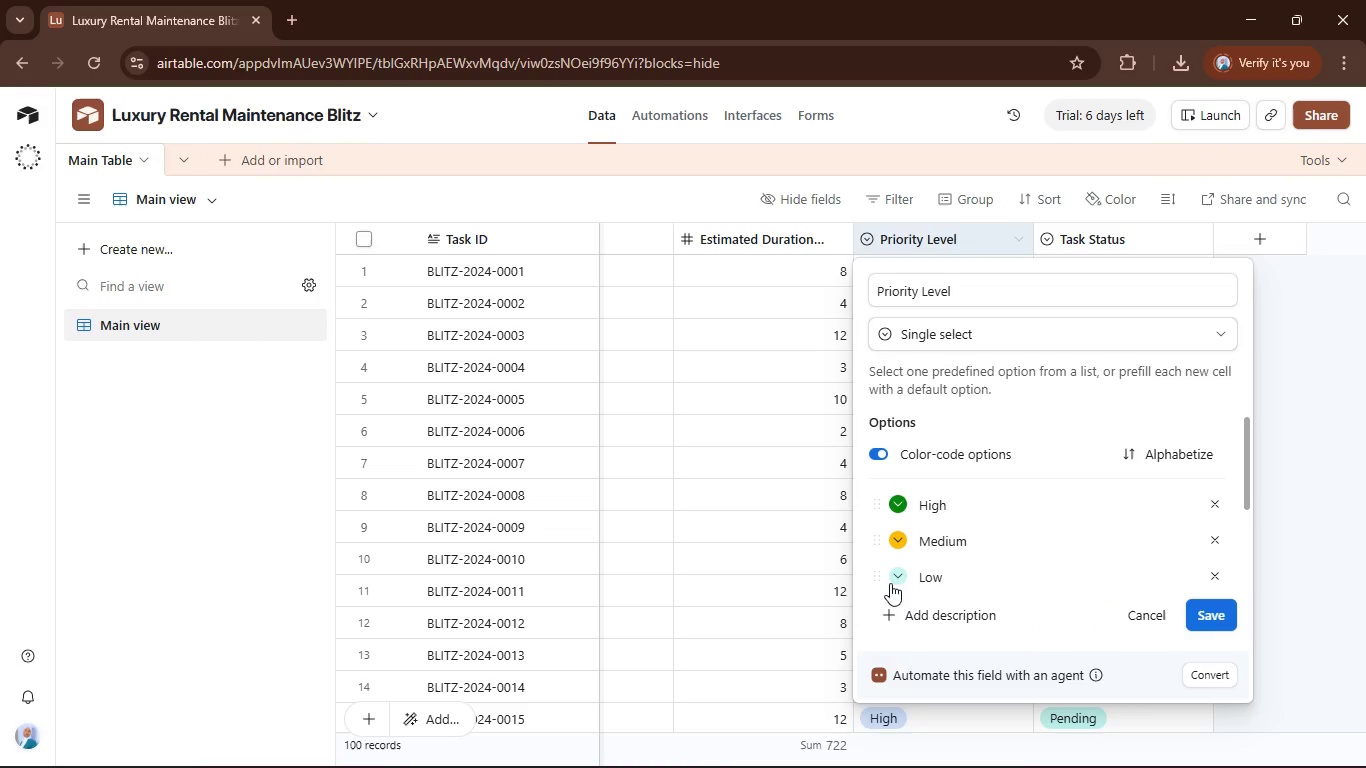 
left_click([898, 579])
 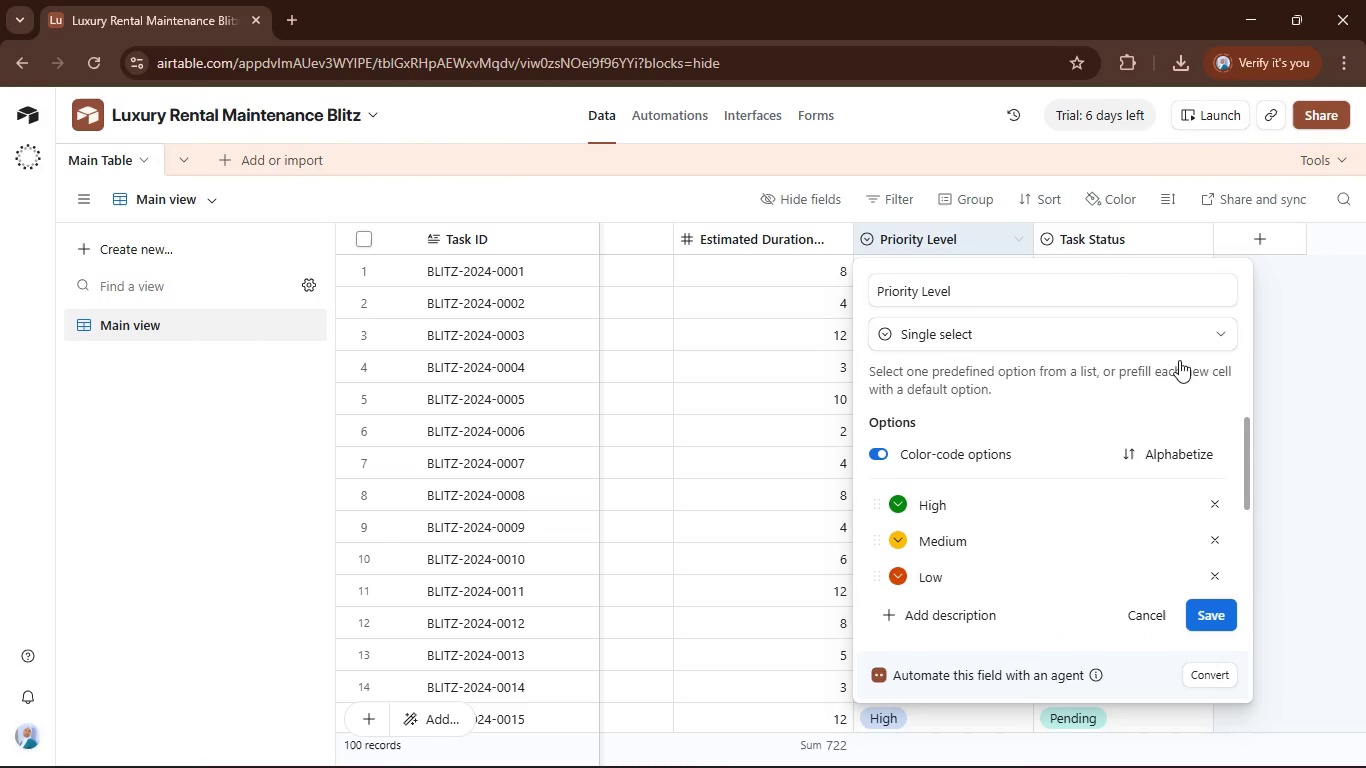 
left_click([1215, 606])
 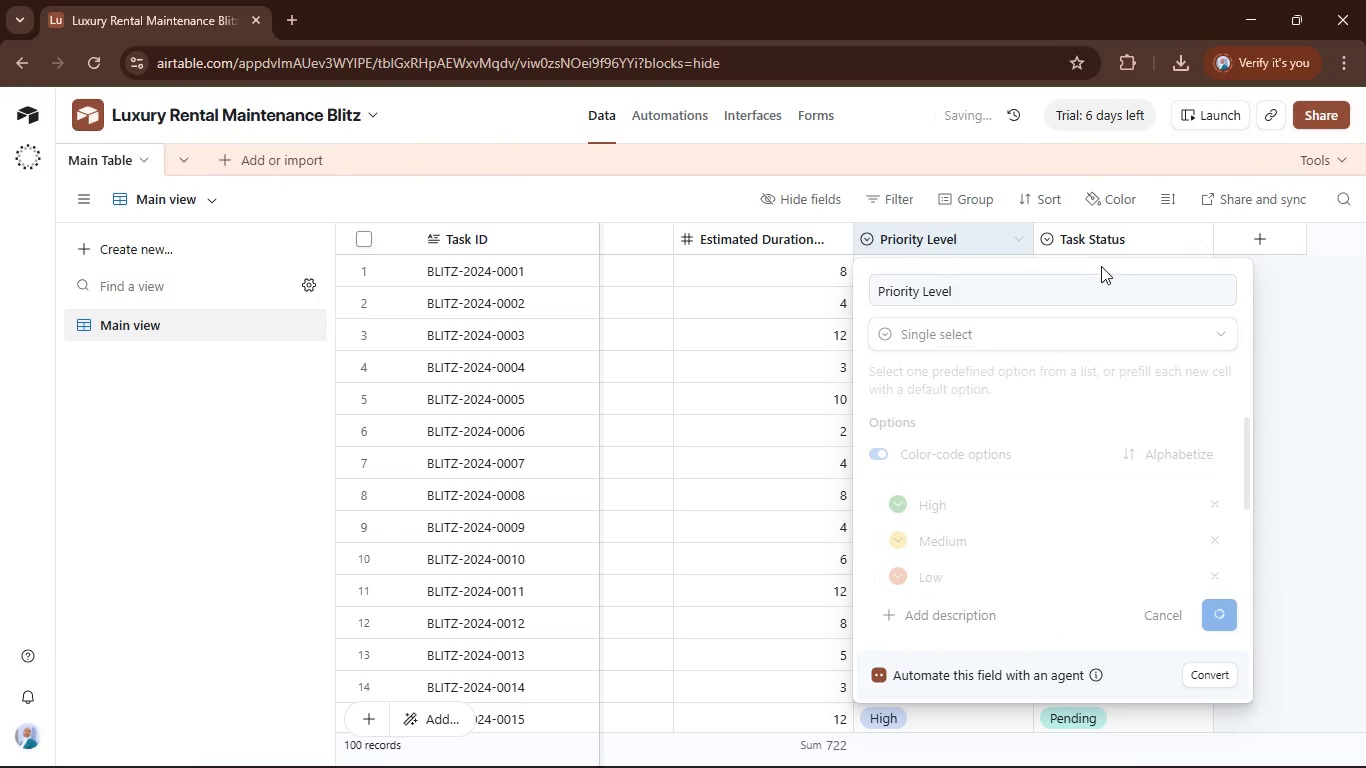 
left_click([1108, 242])
 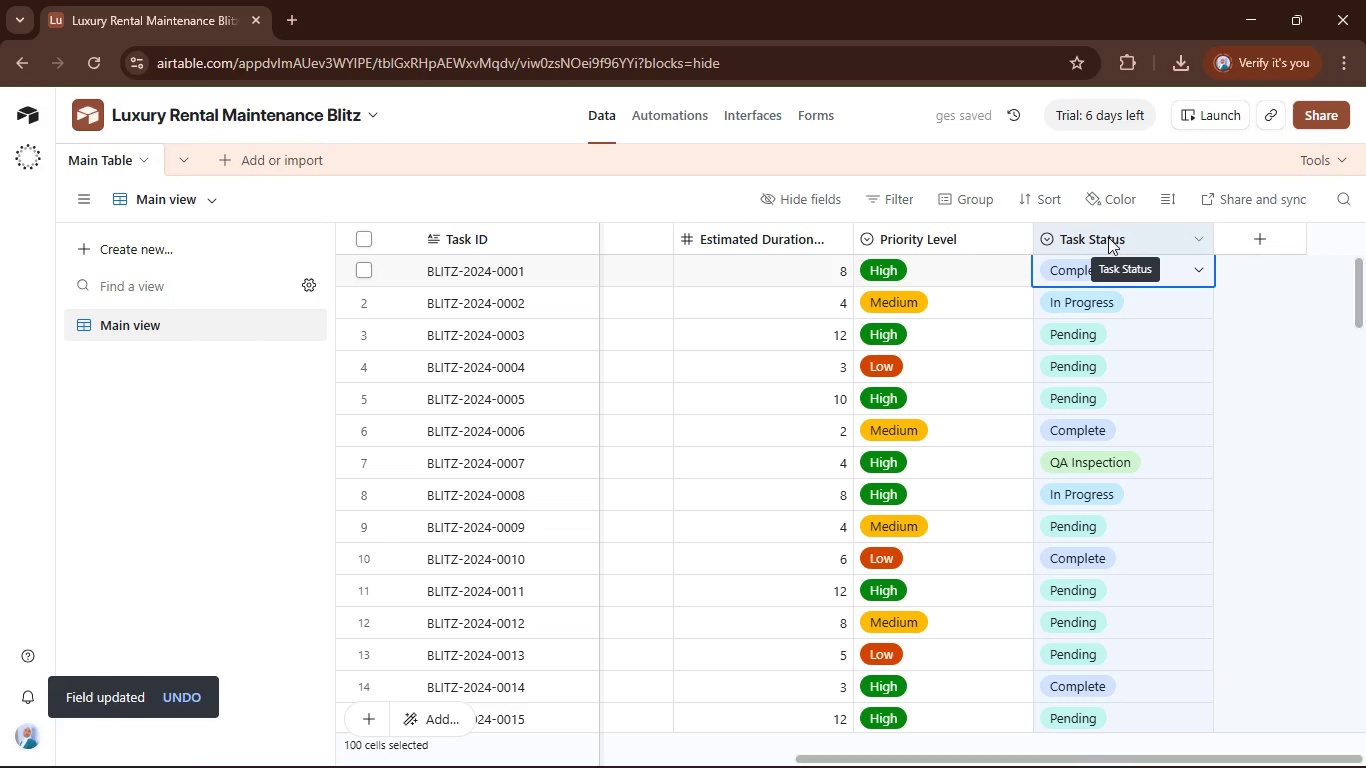 
double_click([1108, 237])
 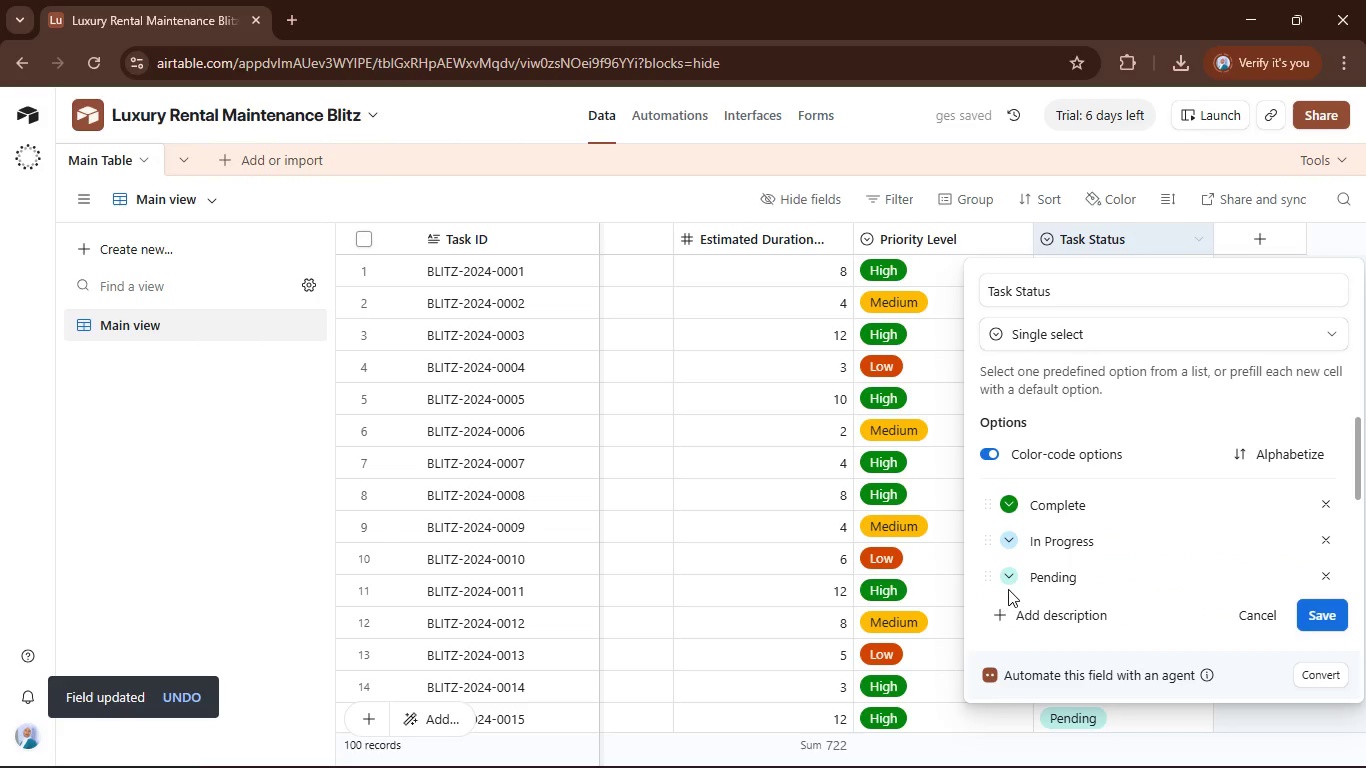 
left_click([1015, 538])
 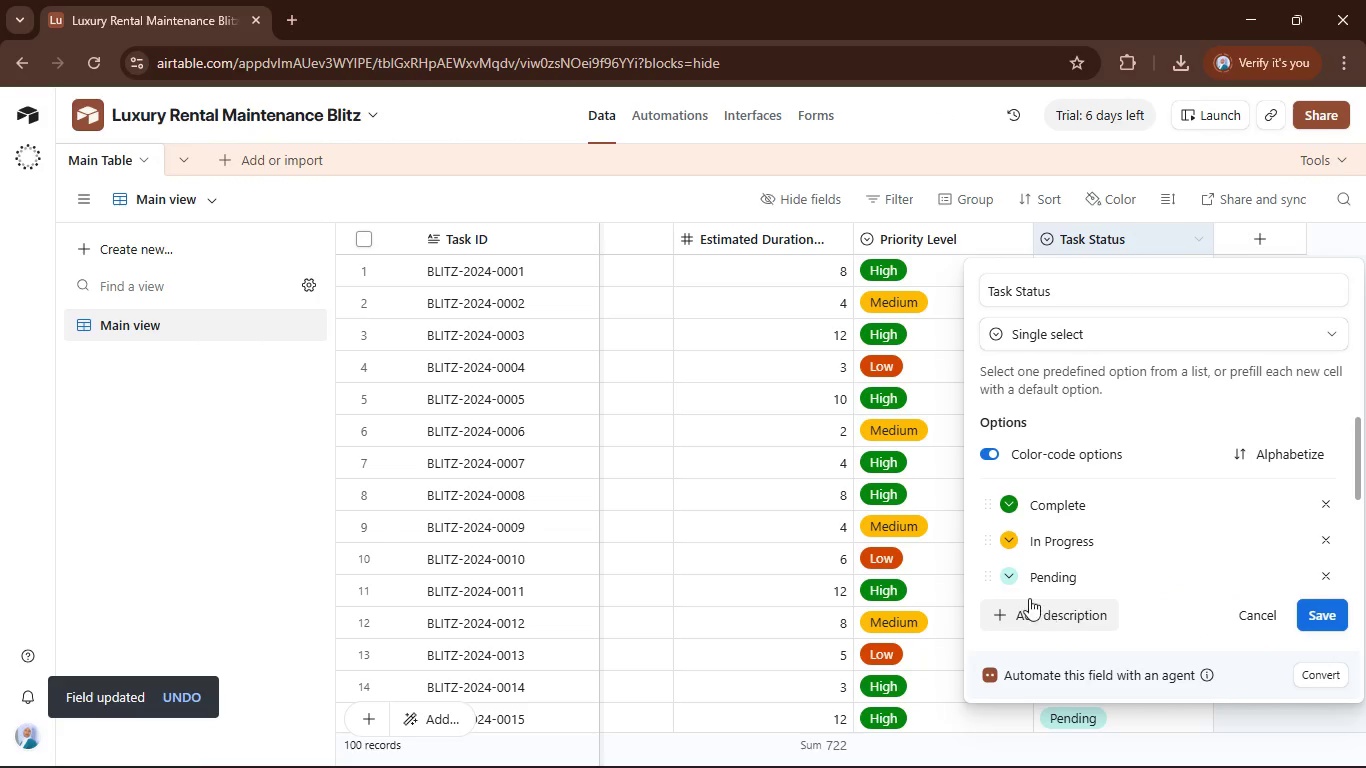 
left_click([1008, 572])
 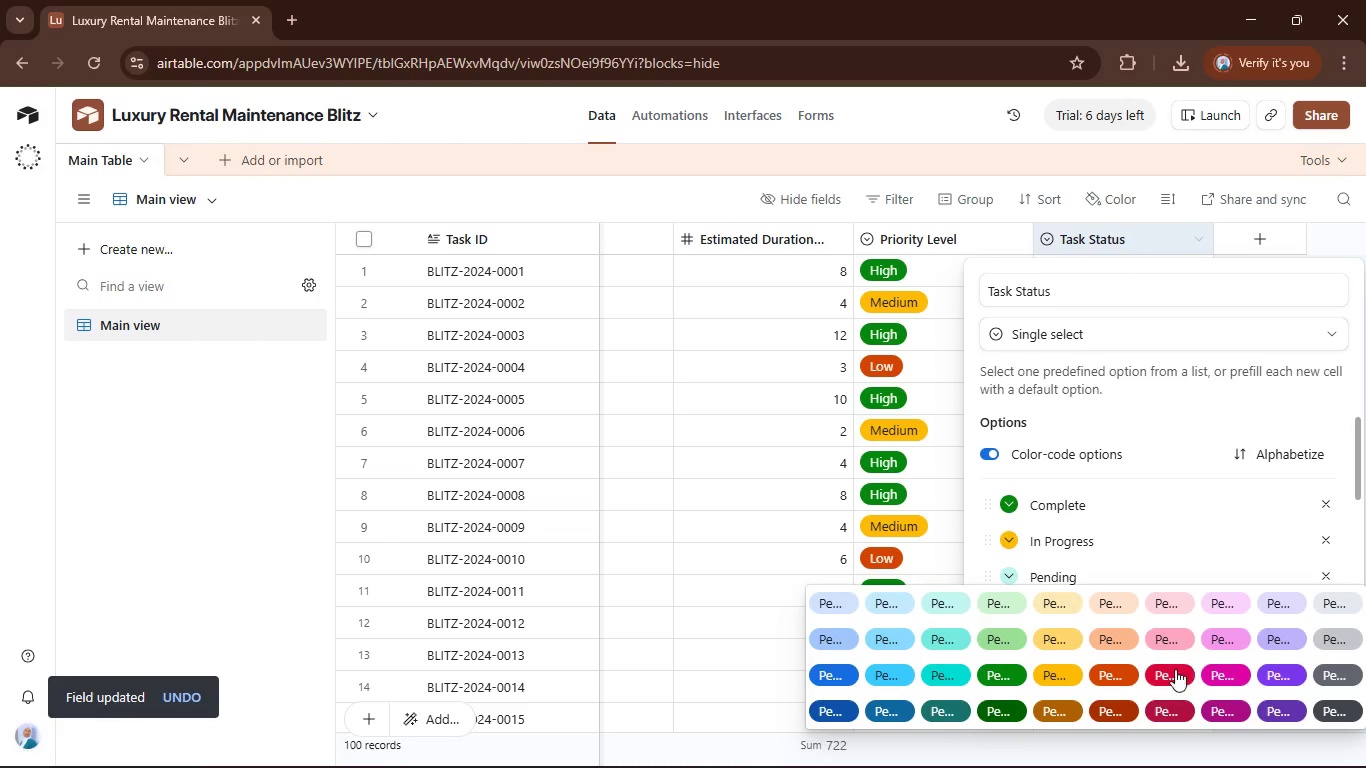 
left_click([1167, 675])
 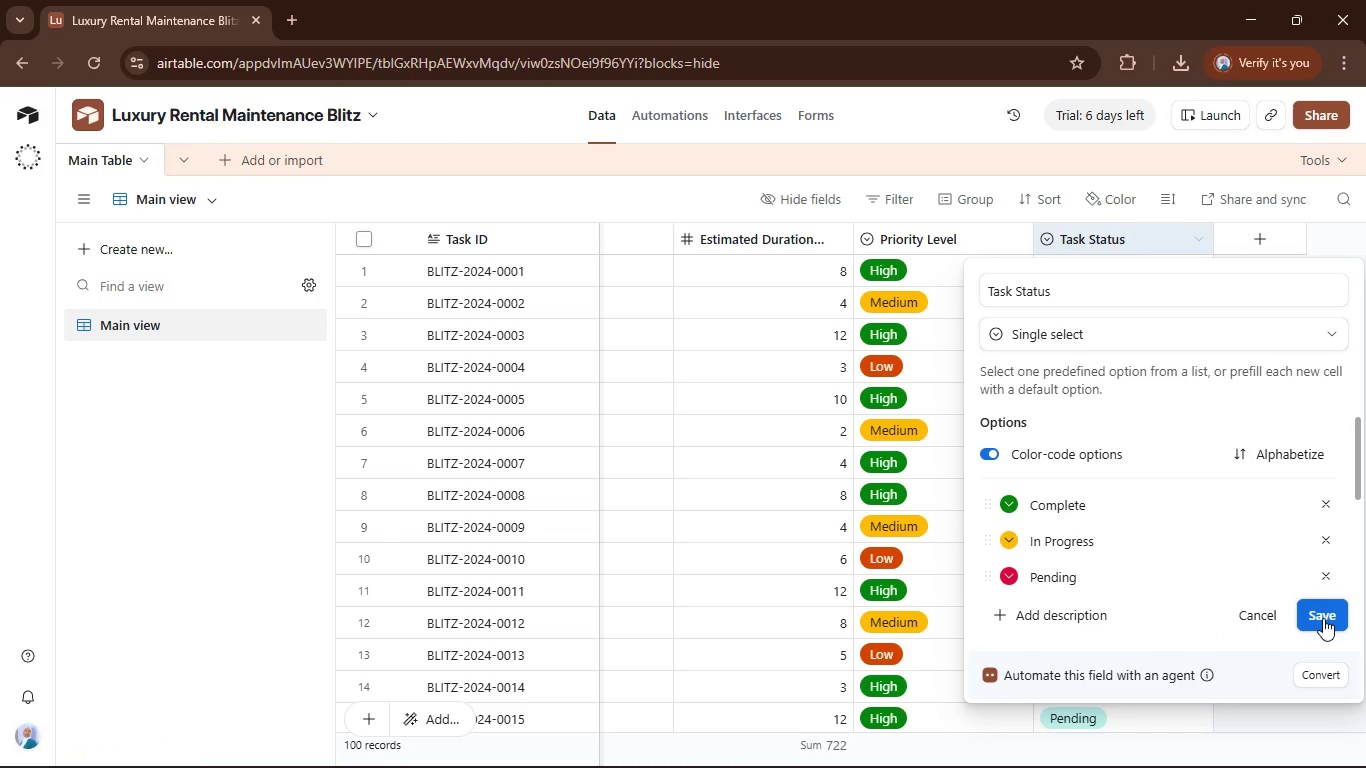 
left_click([1323, 618])
 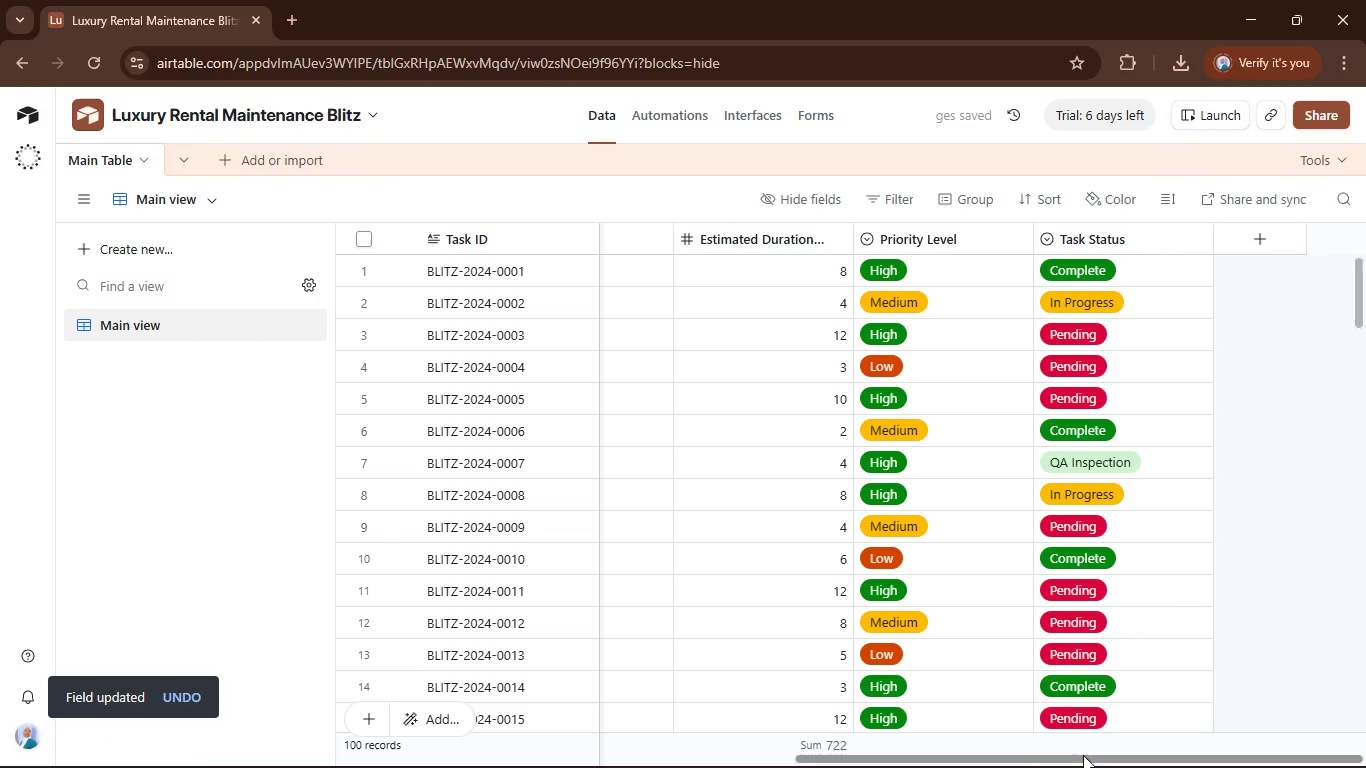 
left_click_drag(start_coordinate=[1087, 758], to_coordinate=[1365, 758])
 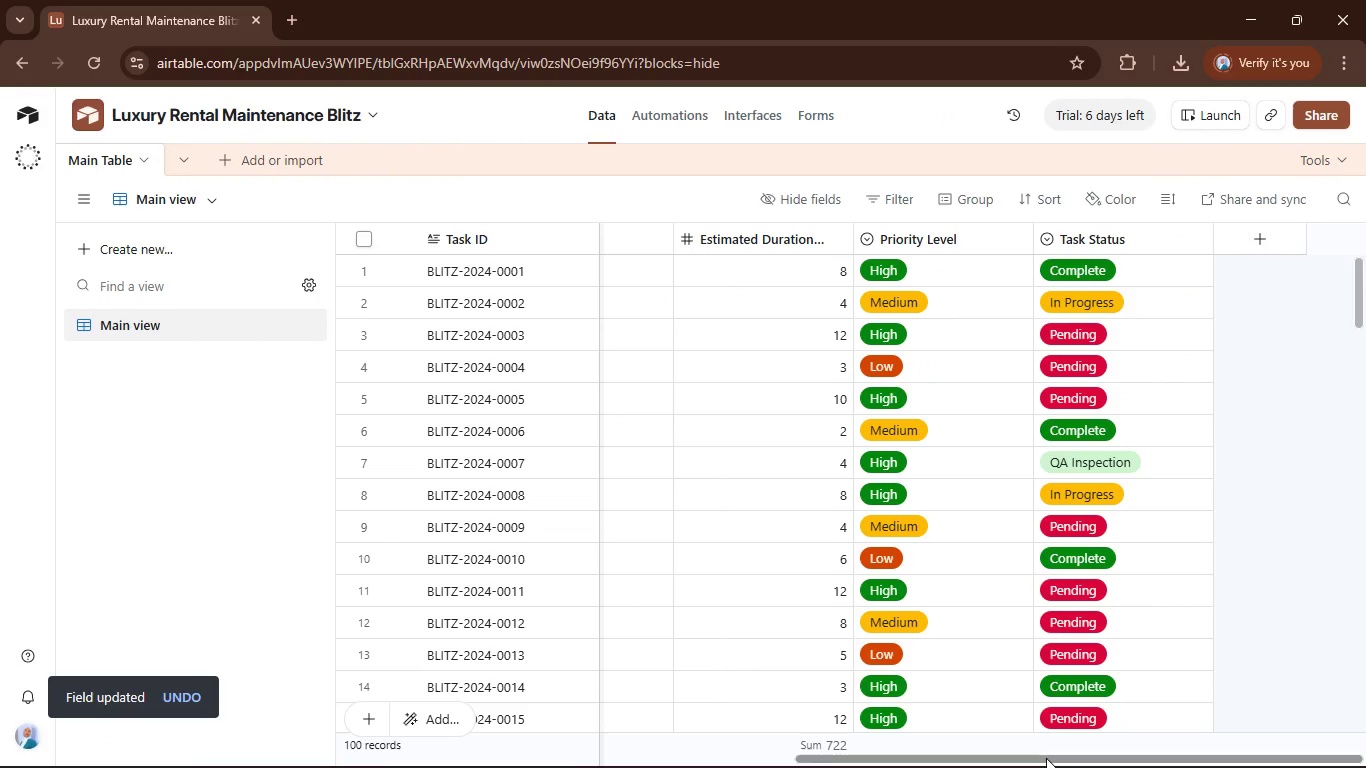 
left_click_drag(start_coordinate=[1047, 761], to_coordinate=[501, 765])
 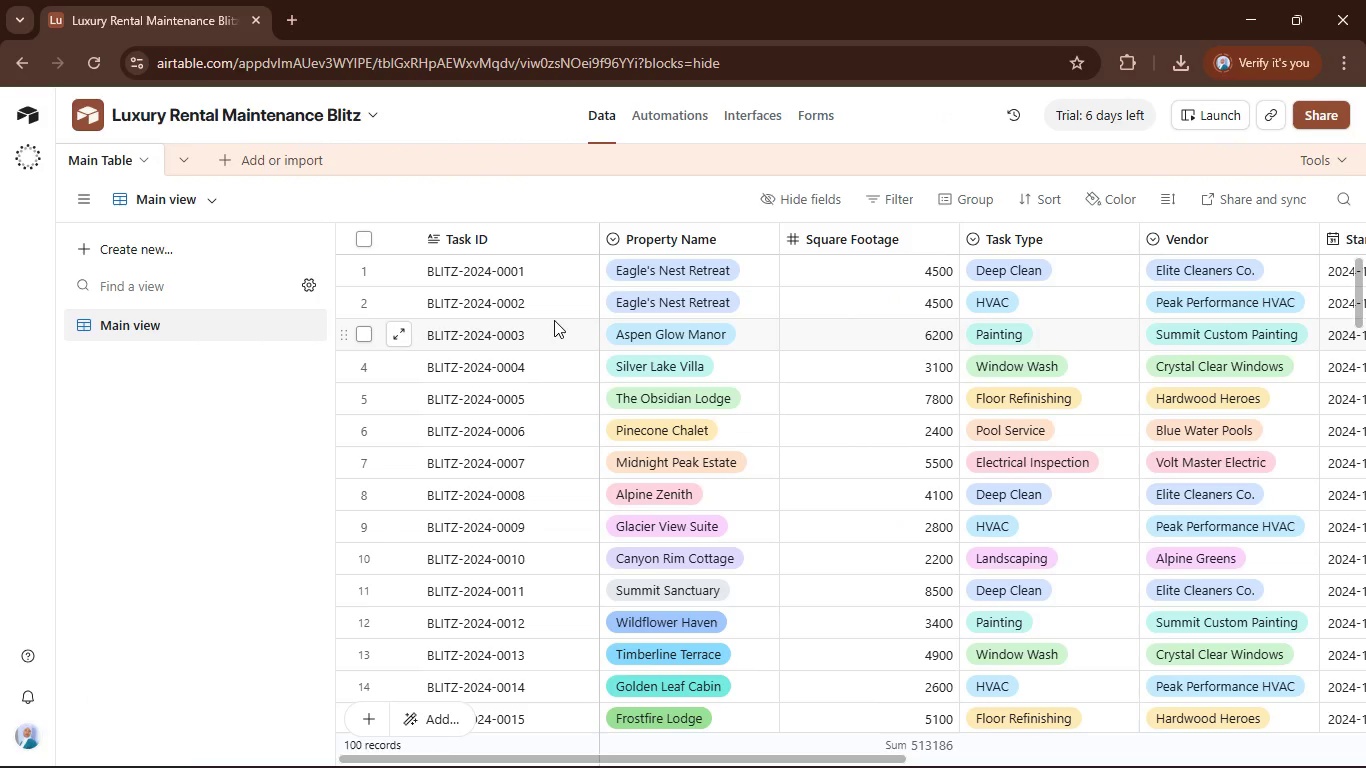 
wait(11.22)
 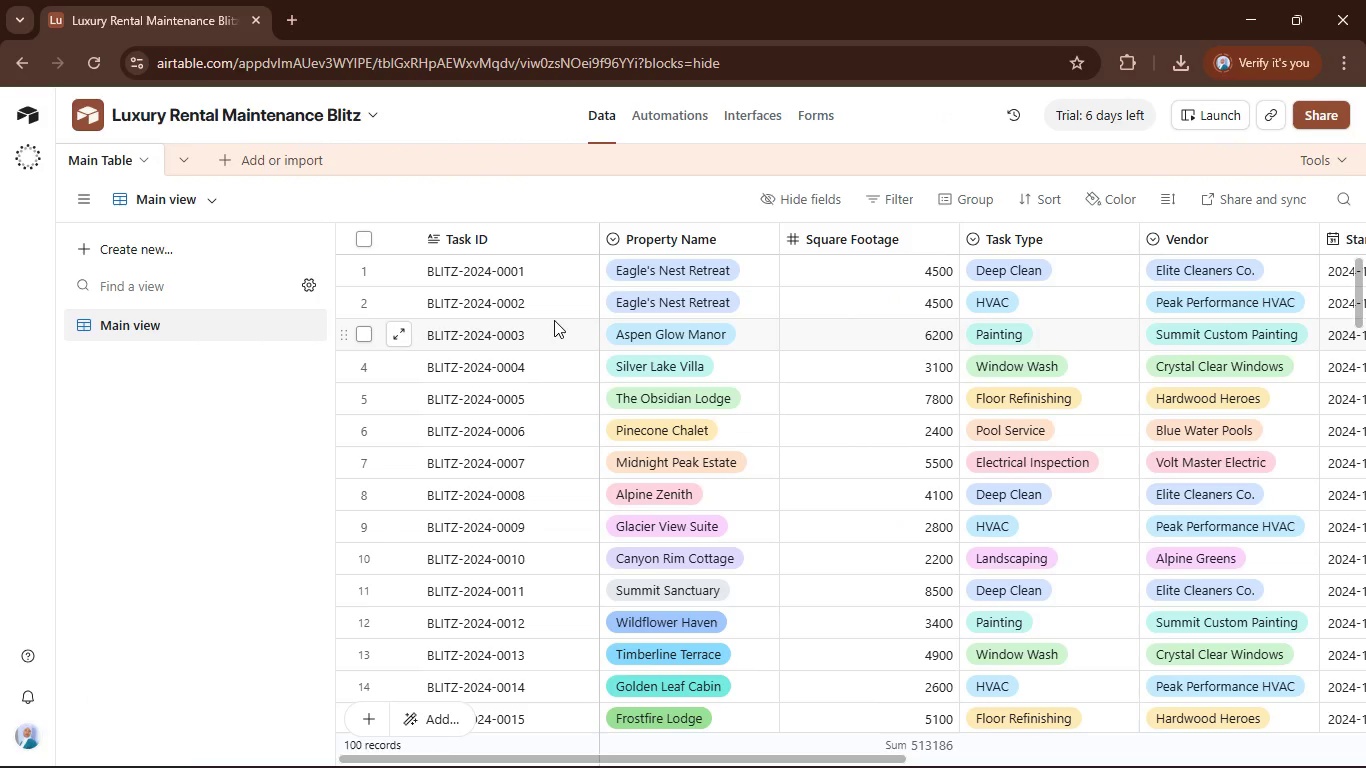 
left_click([806, 748])